 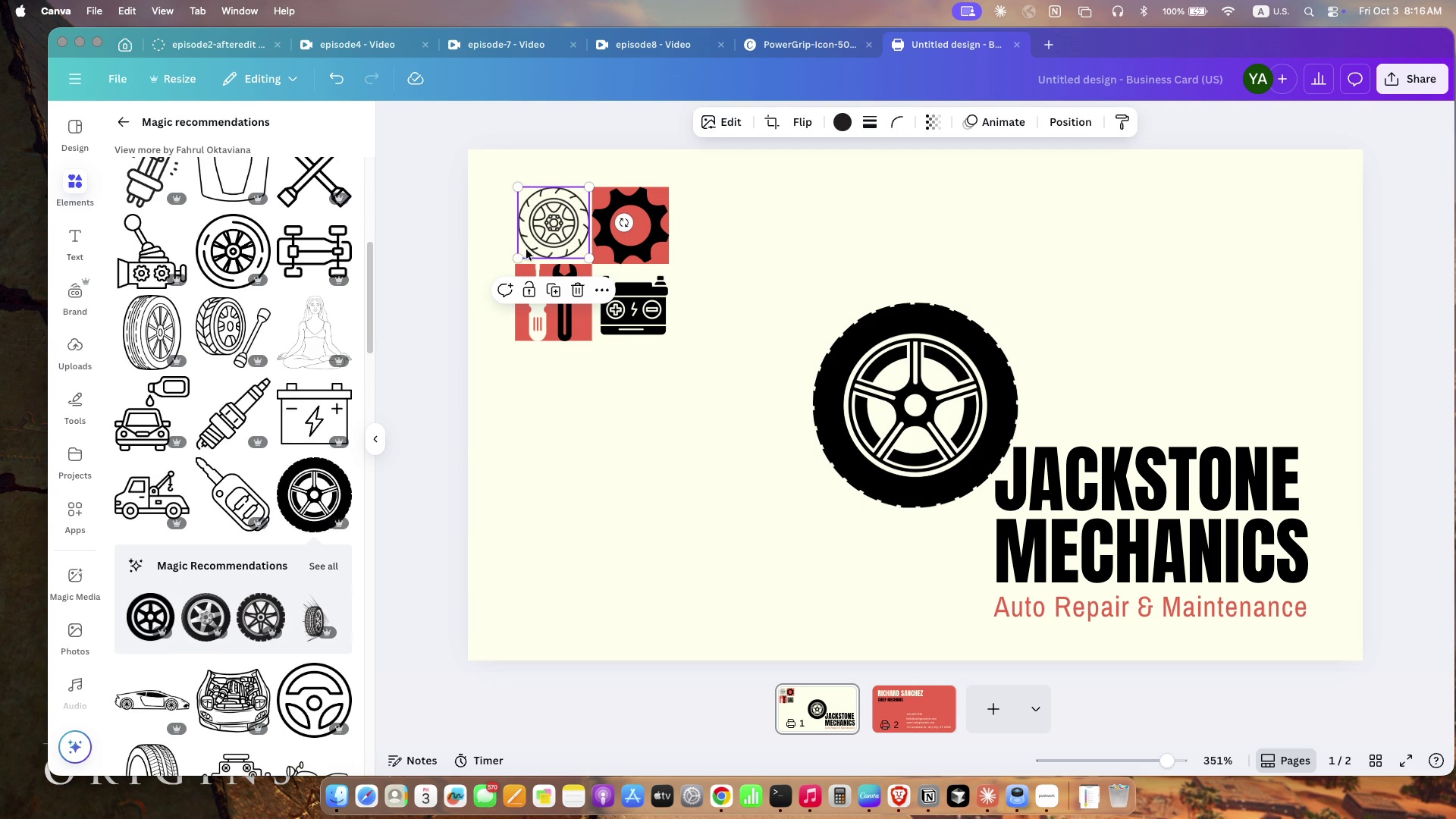 
key(Backspace)
 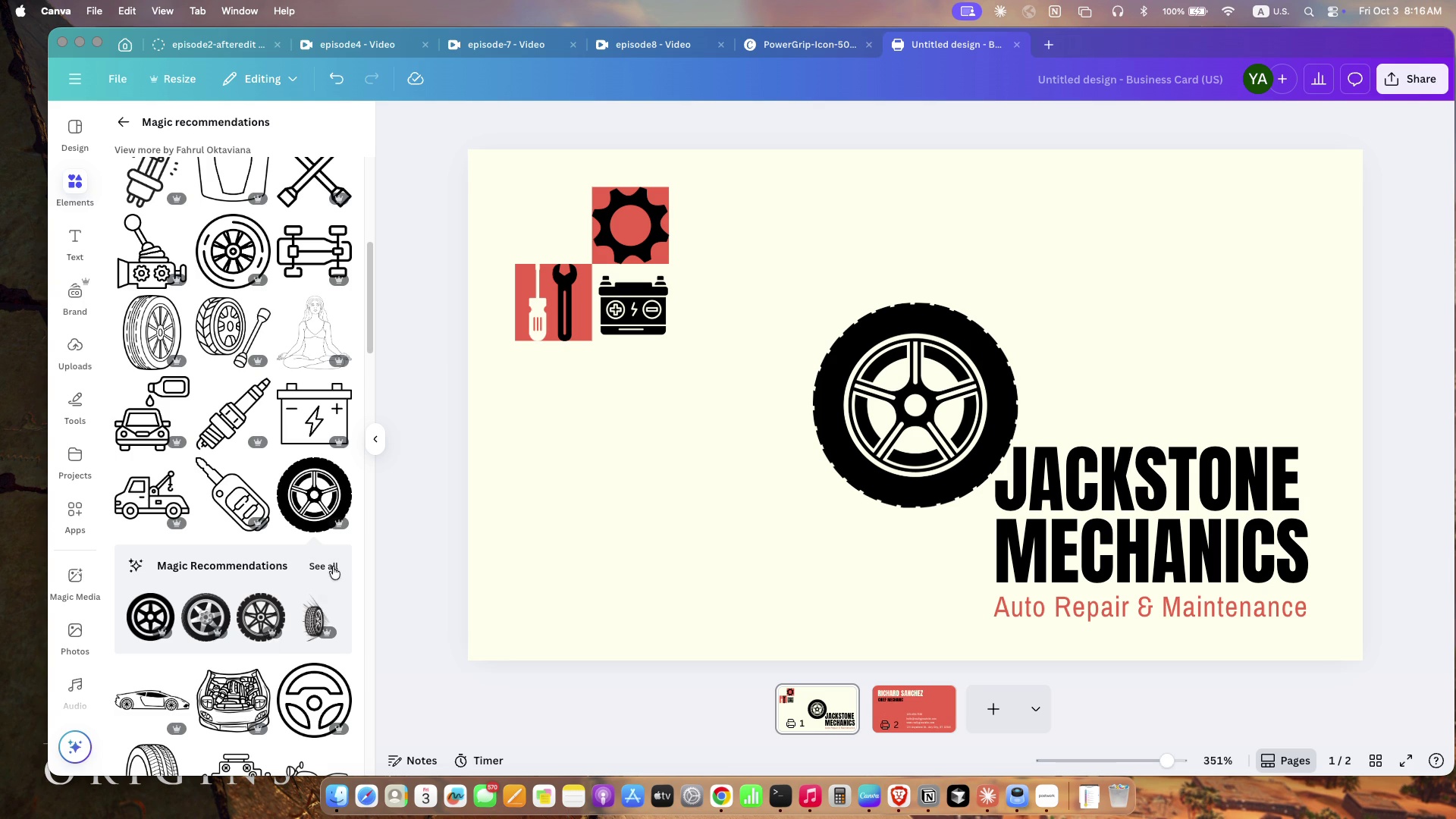 
left_click([333, 566])
 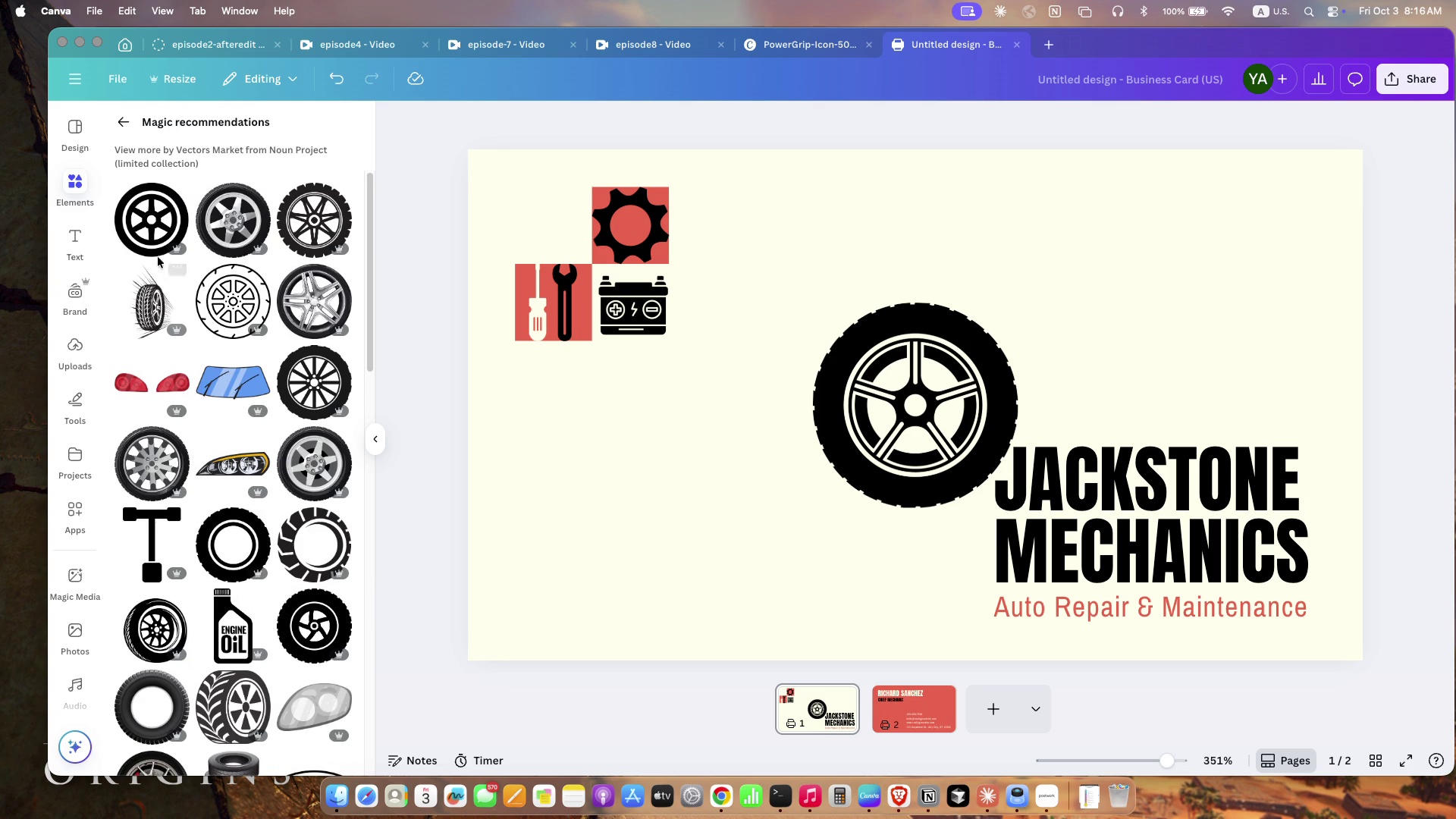 
wait(6.49)
 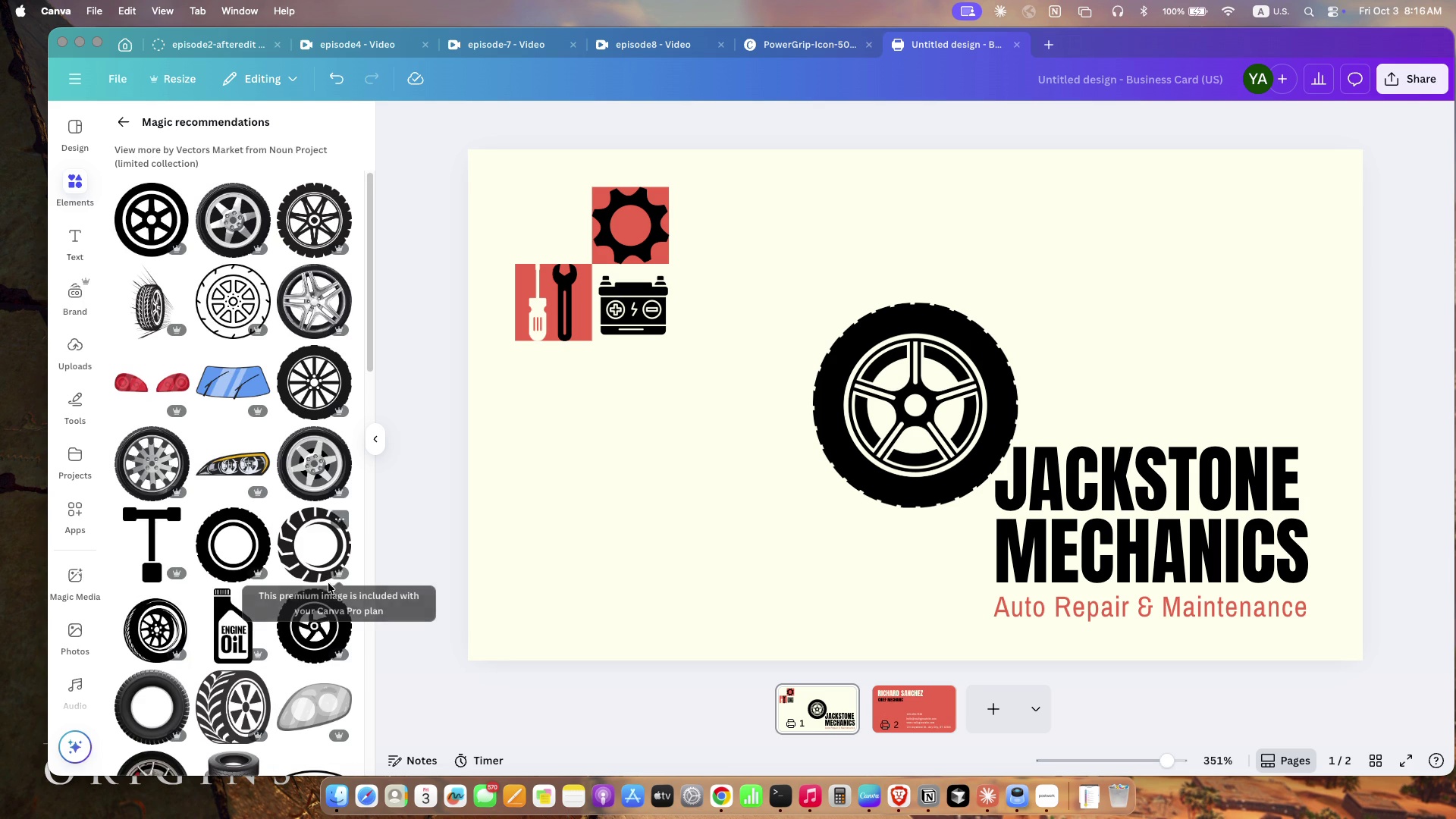 
left_click([122, 125])
 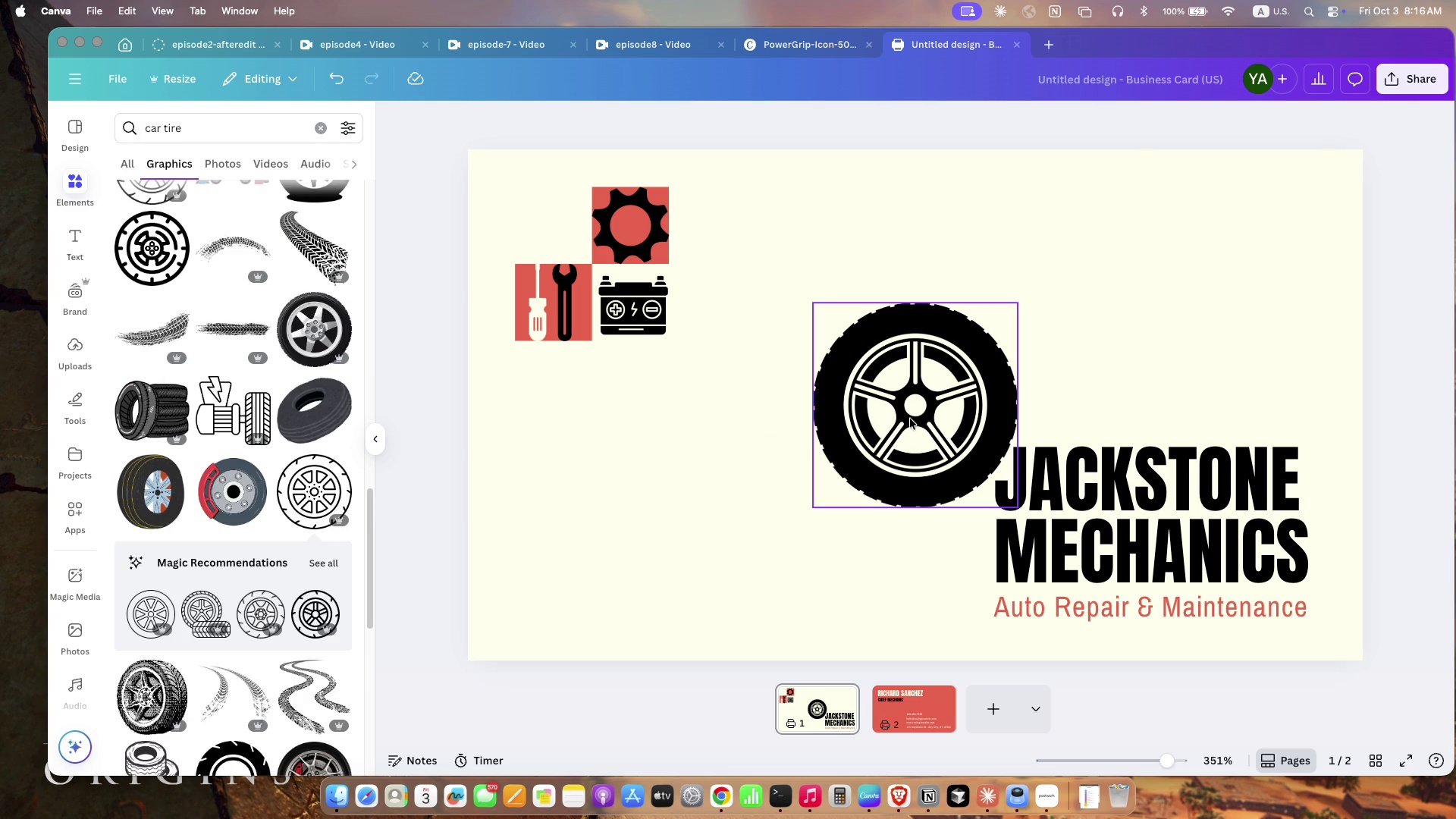 
left_click([912, 416])